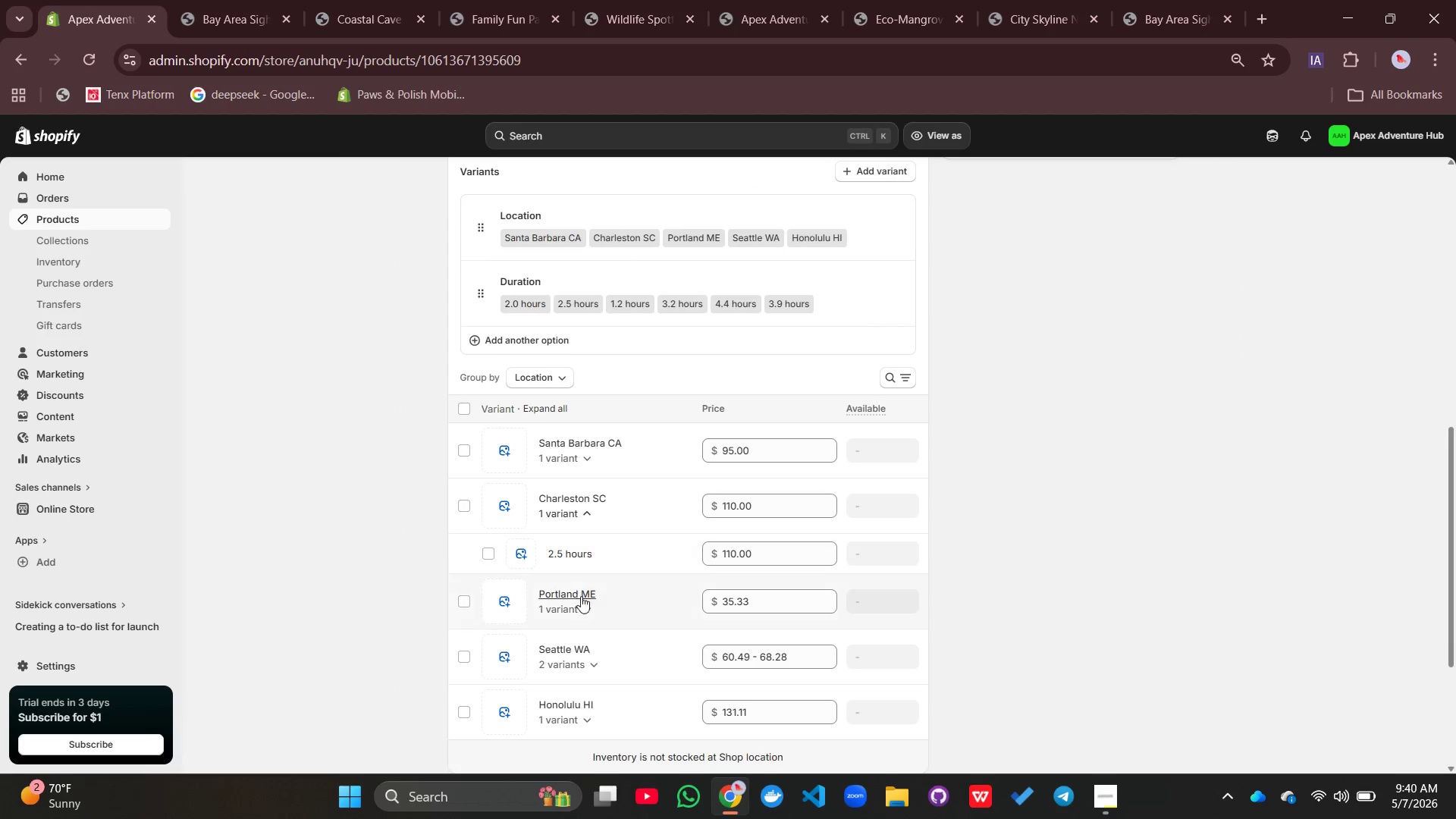 
left_click([578, 610])
 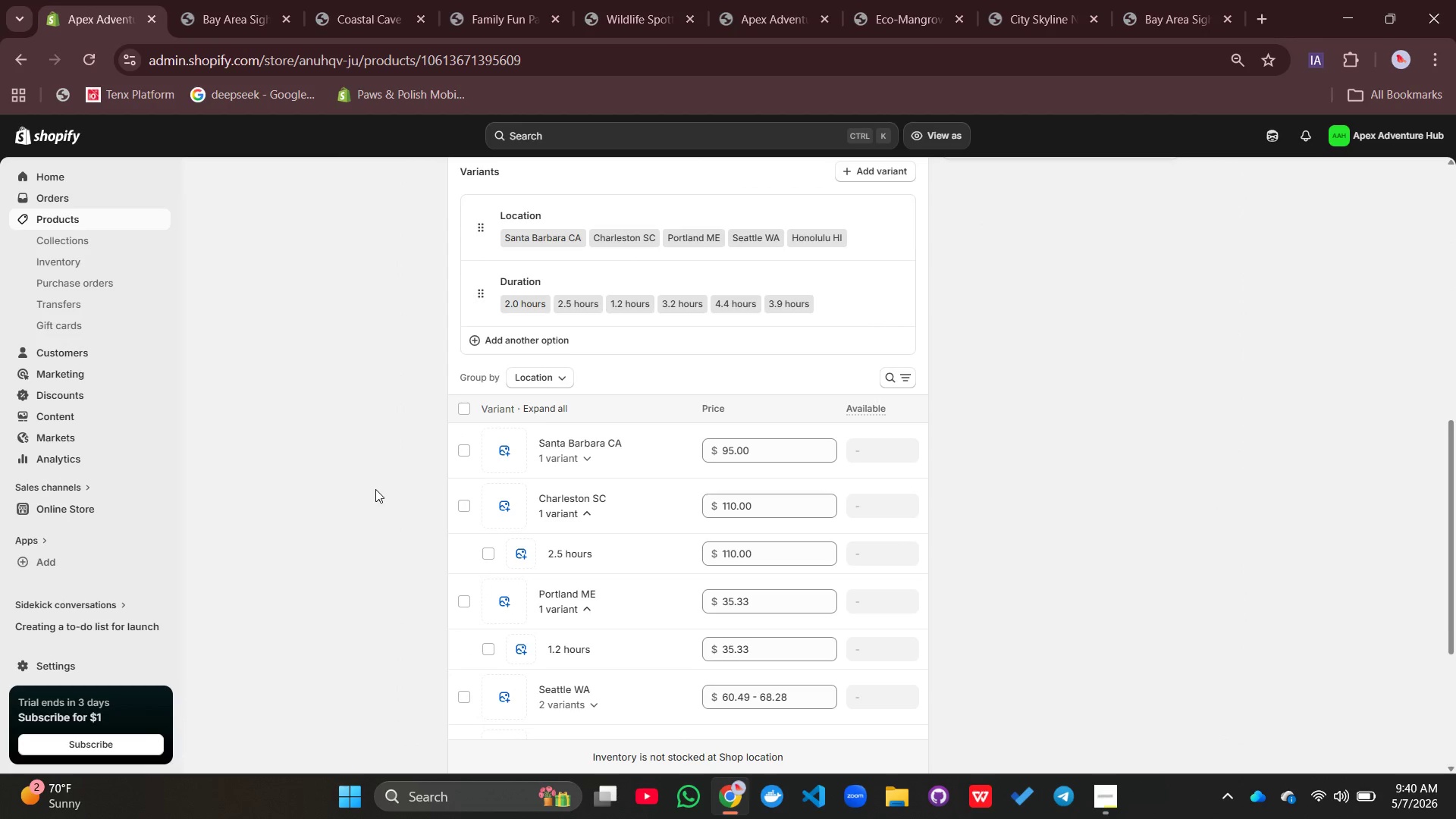 
key(Meta+Shift+S)
 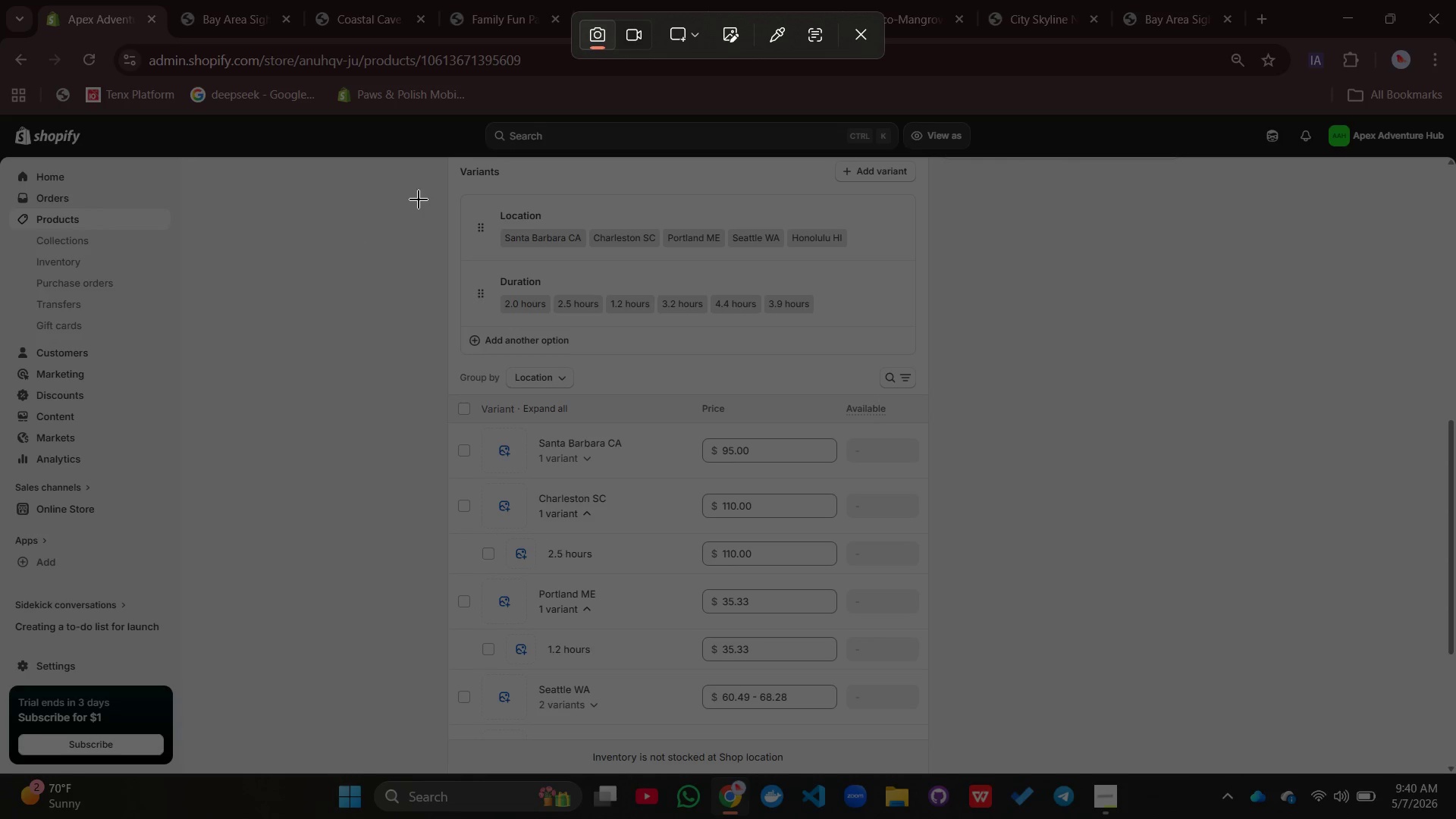 
left_click_drag(start_coordinate=[419, 162], to_coordinate=[1040, 764])
 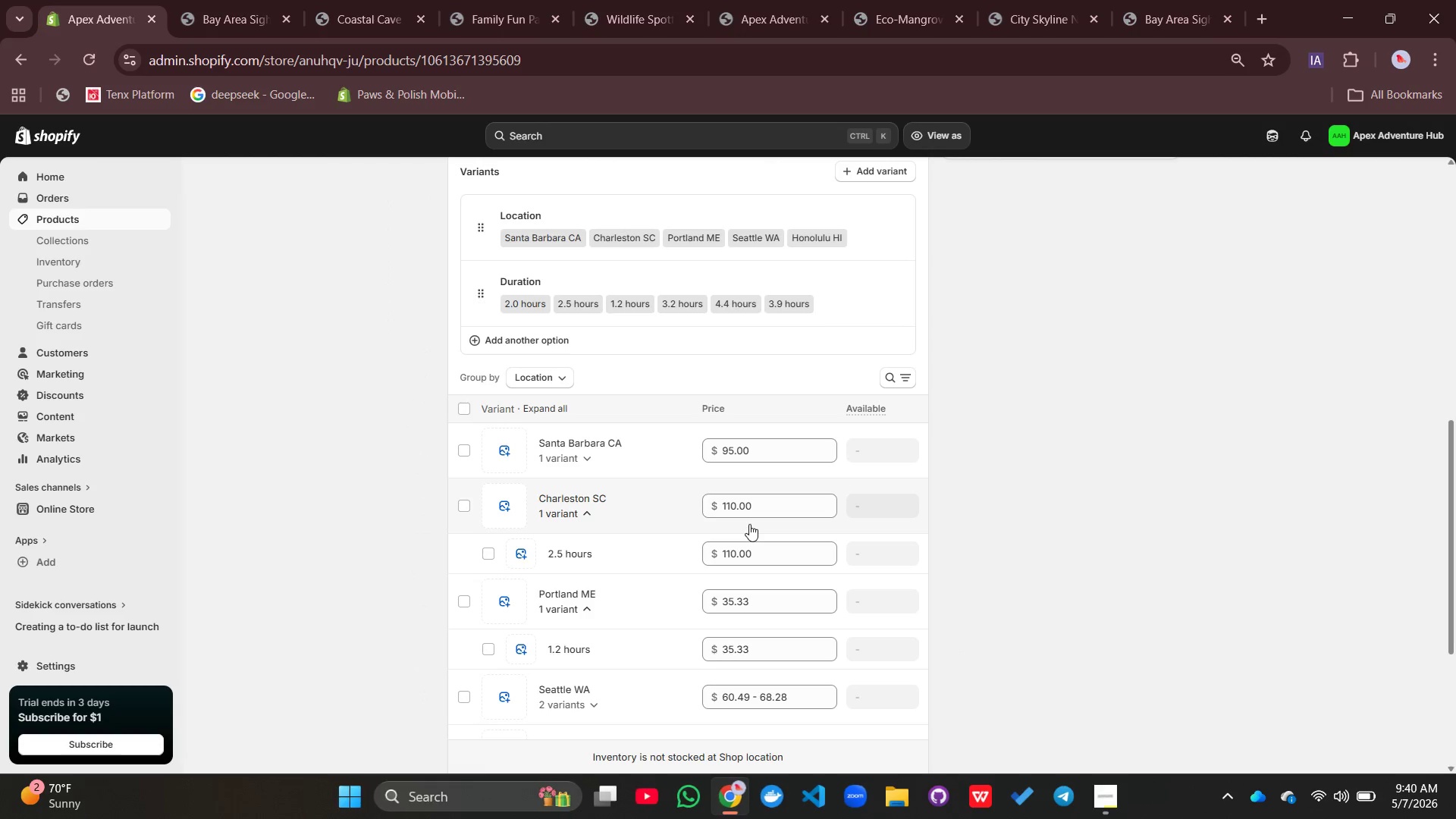 
scroll: coordinate [749, 524], scroll_direction: down, amount: 8.0
 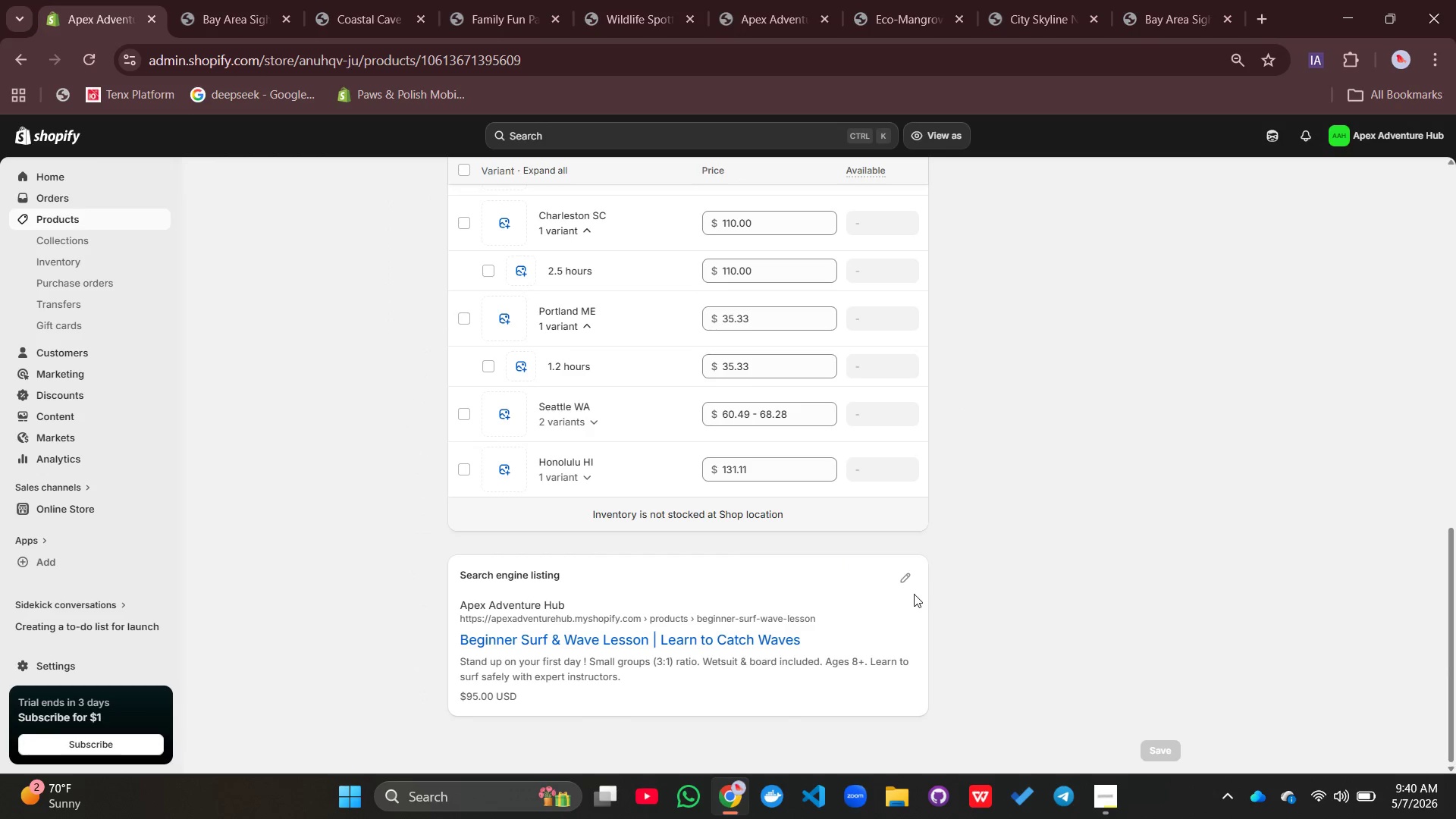 
left_click([912, 579])
 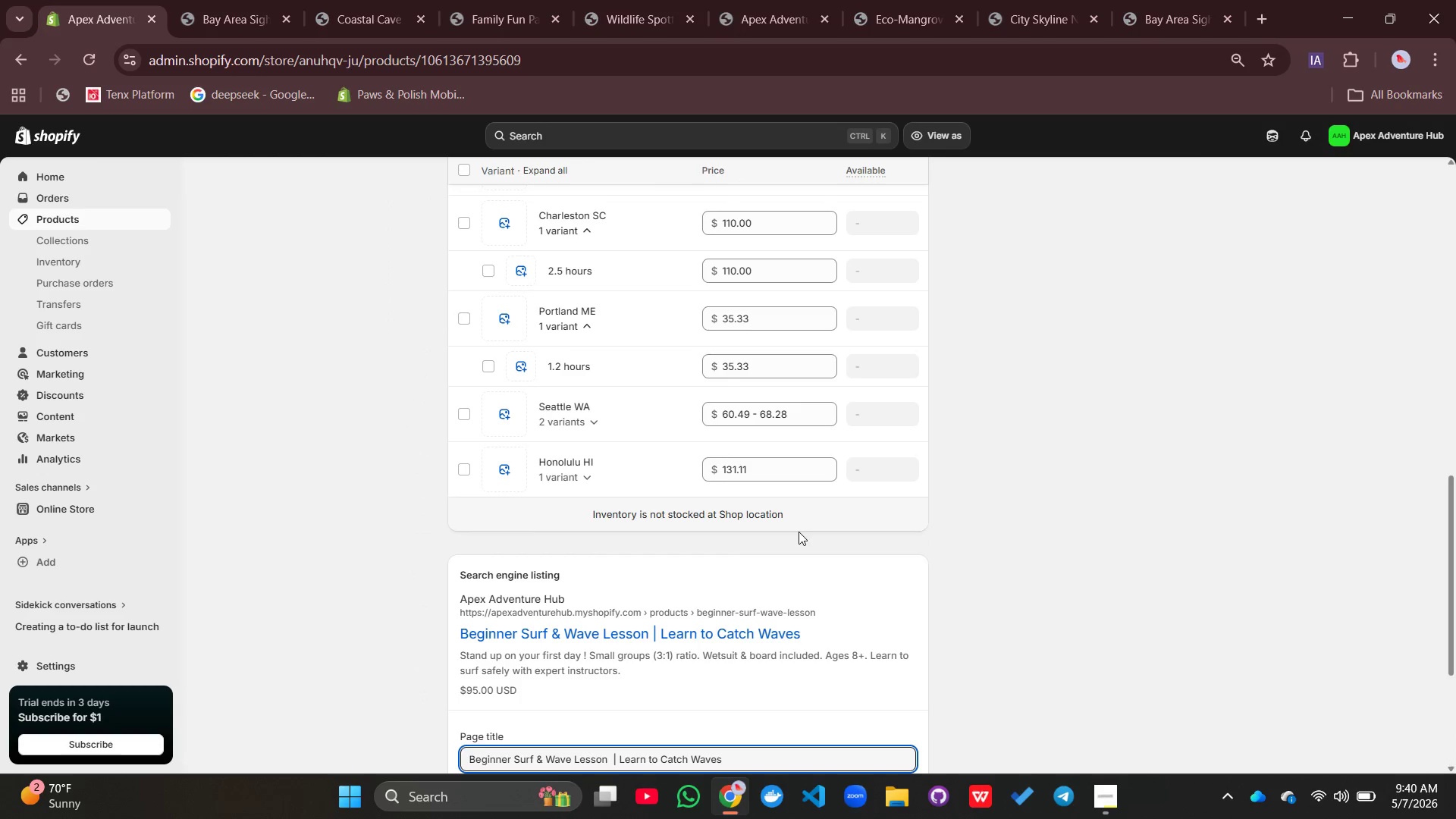 
scroll: coordinate [276, 359], scroll_direction: down, amount: 7.0
 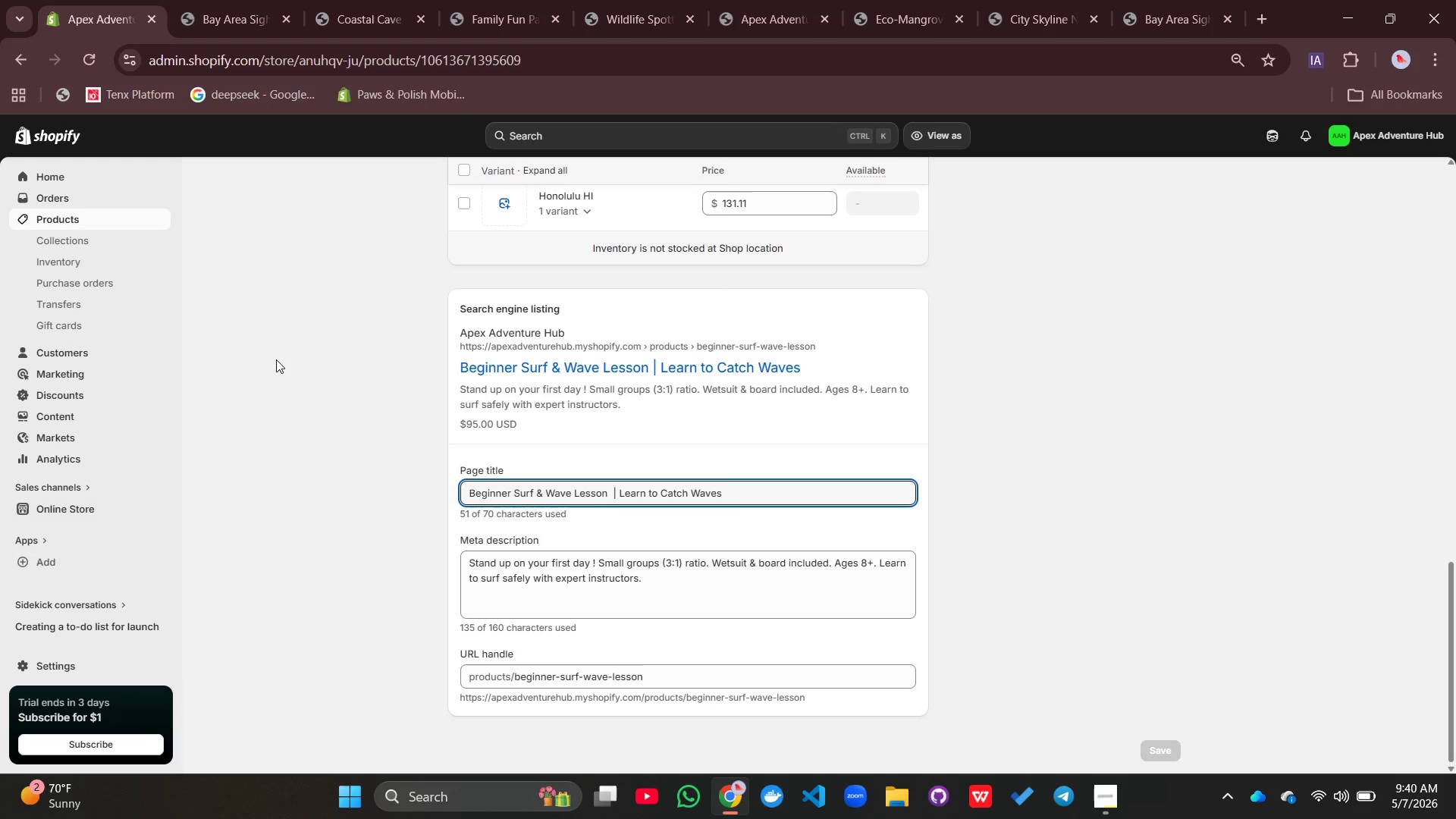 
key(Meta+Shift+S)
 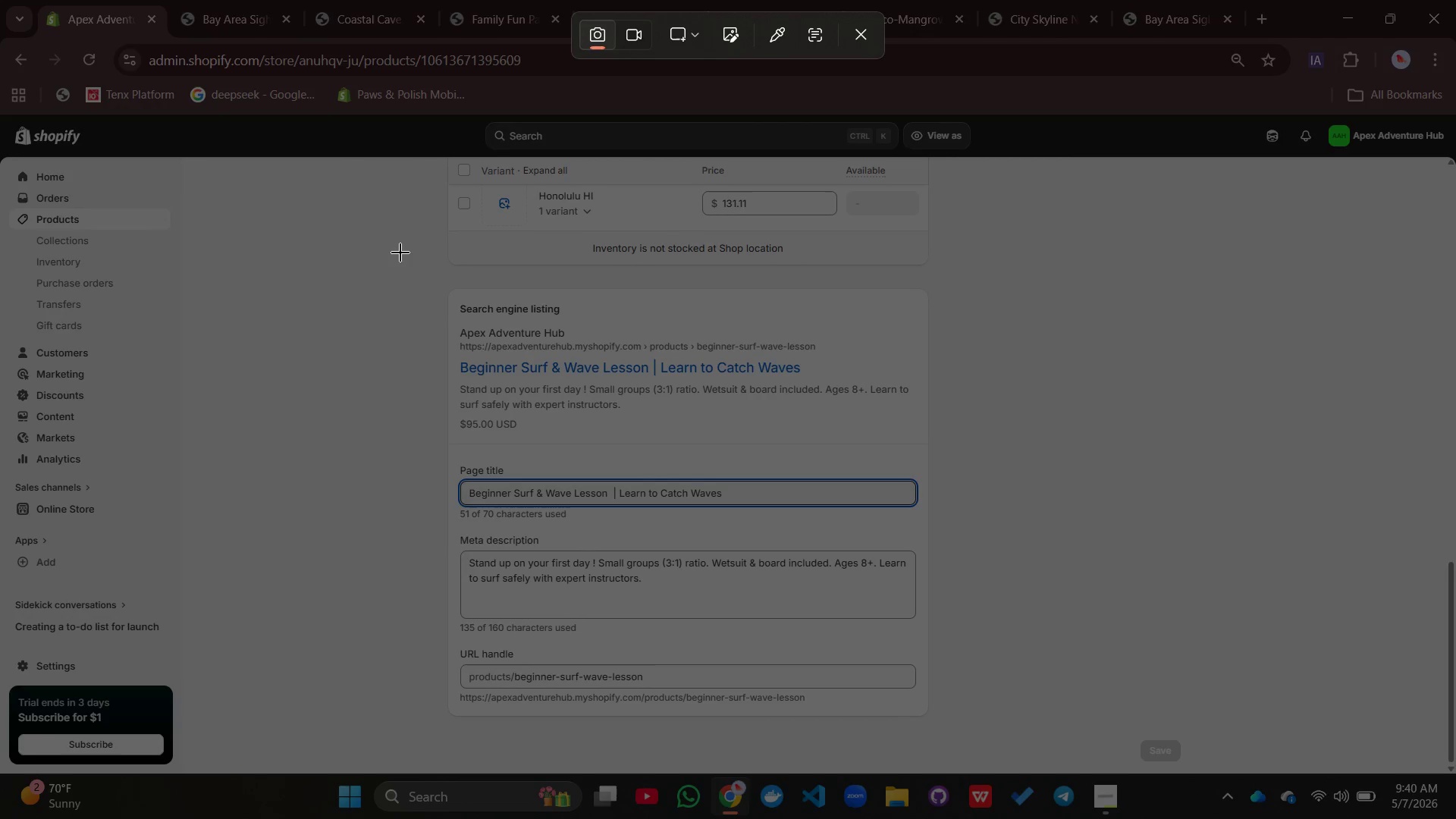 
left_click_drag(start_coordinate=[414, 273], to_coordinate=[981, 761])
 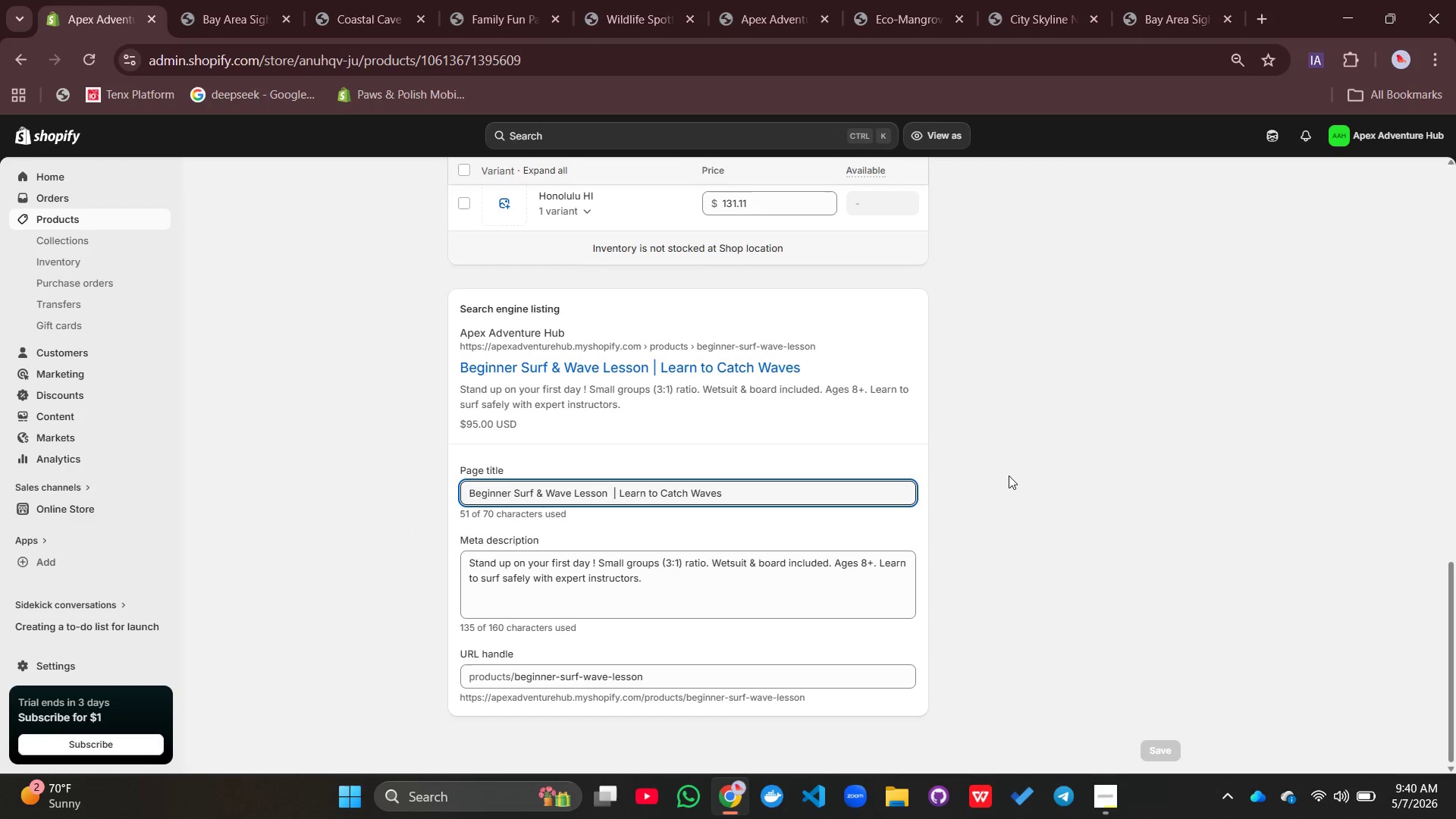 
scroll: coordinate [1009, 475], scroll_direction: up, amount: 5.0